 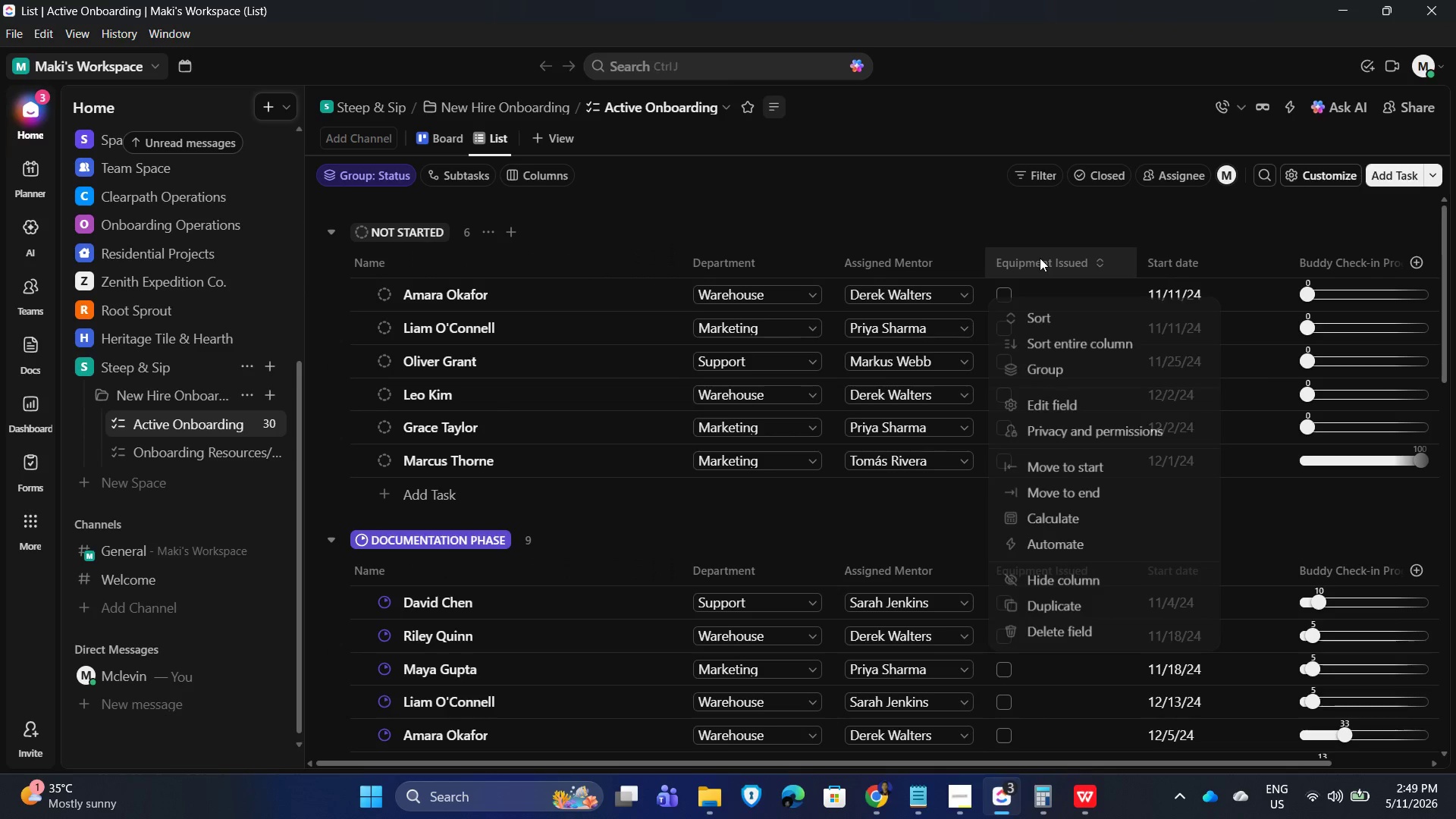 
left_click([1062, 402])
 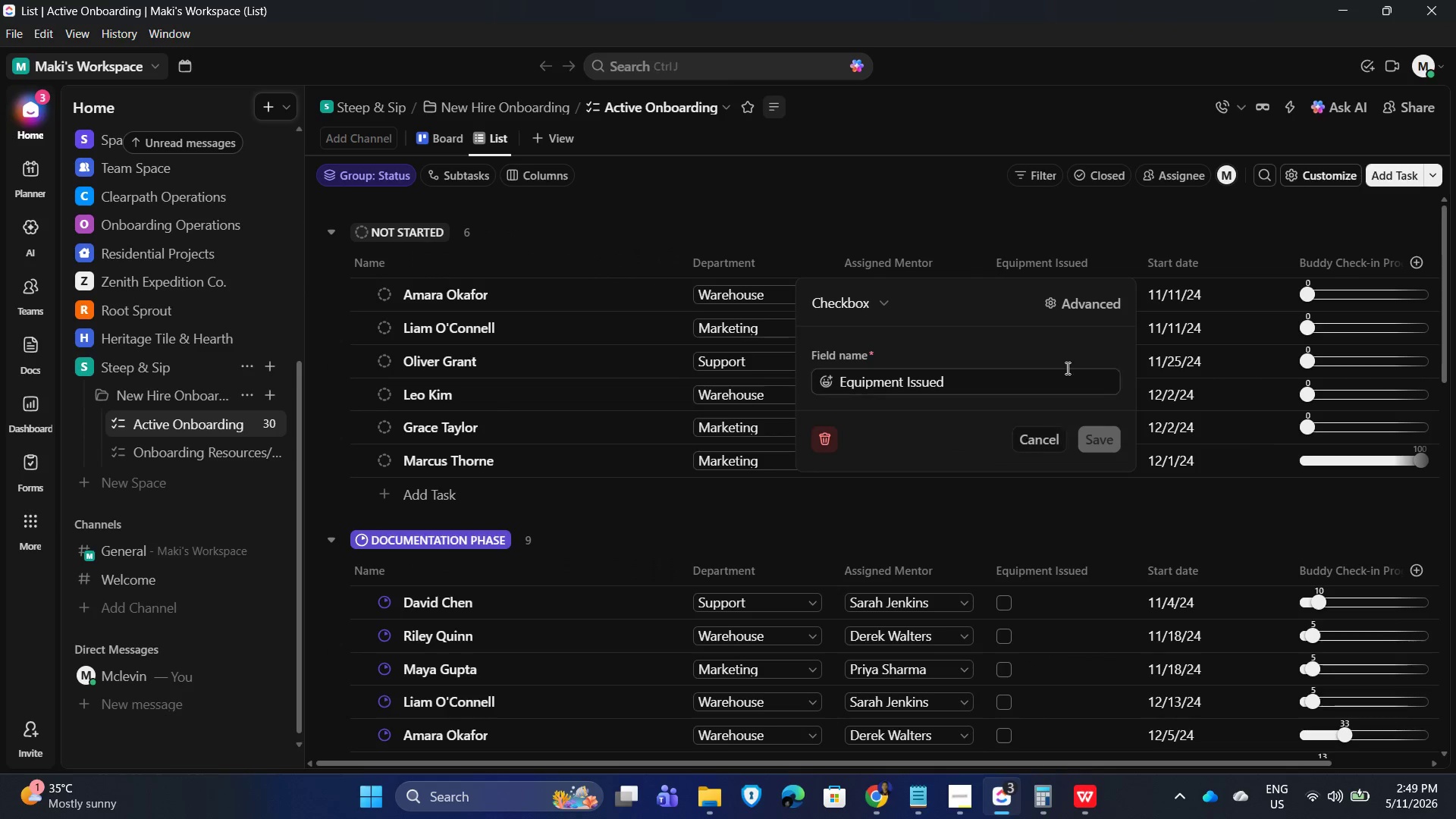 
left_click([1085, 303])
 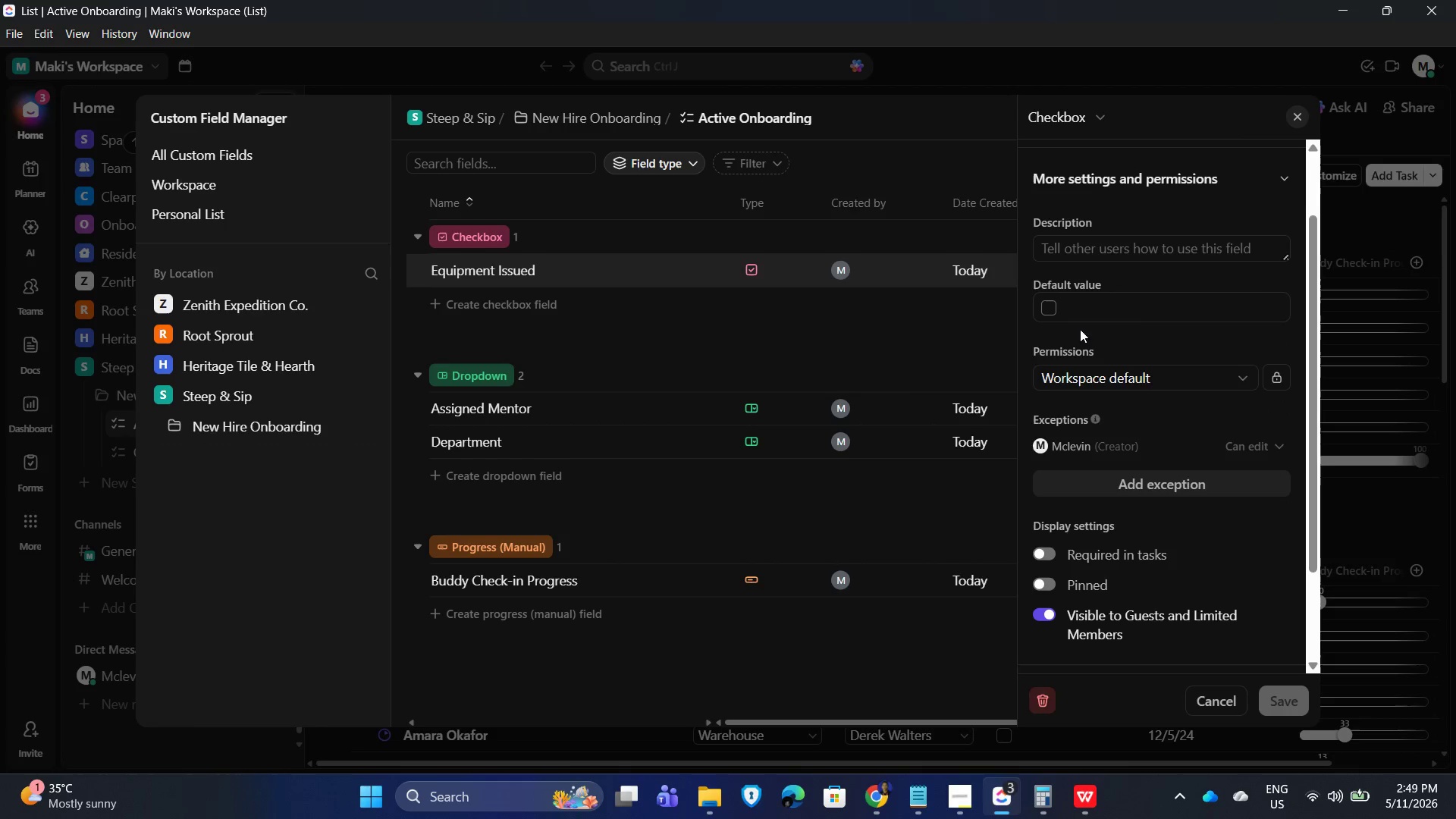 
left_click([1101, 306])
 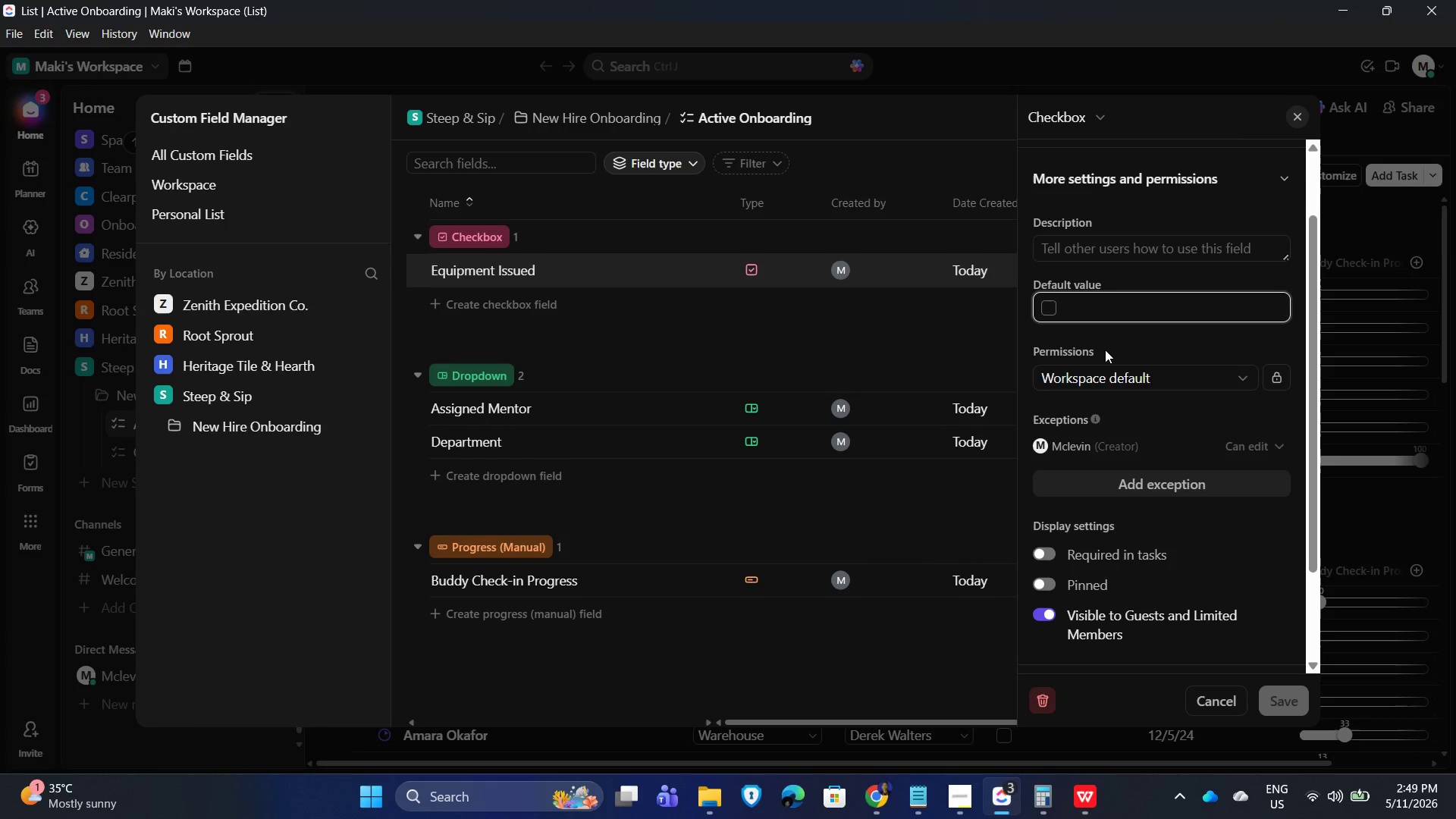 
scroll: coordinate [1178, 367], scroll_direction: up, amount: 2.0
 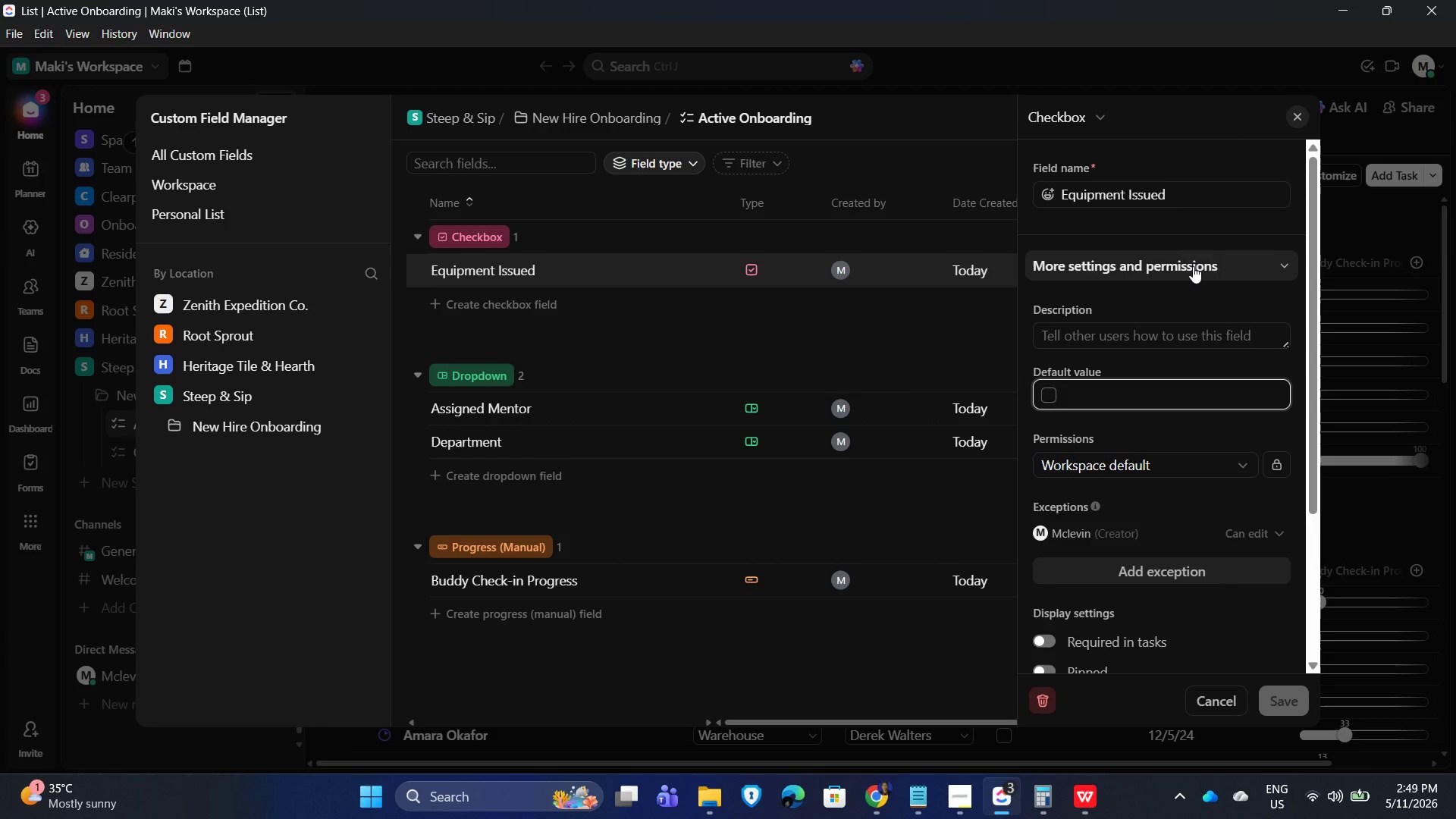 
left_click([1193, 266])
 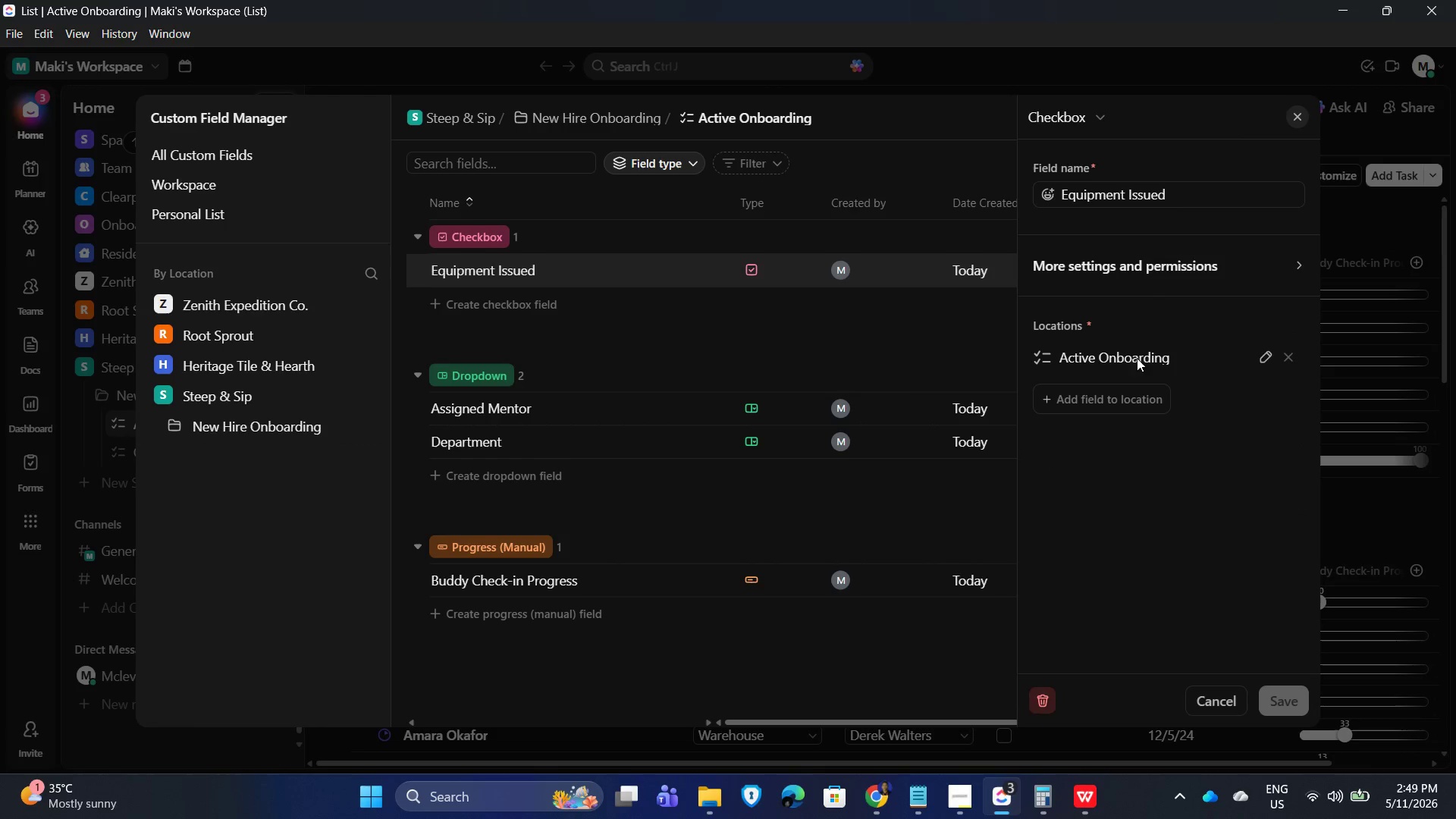 
left_click([1194, 266])
 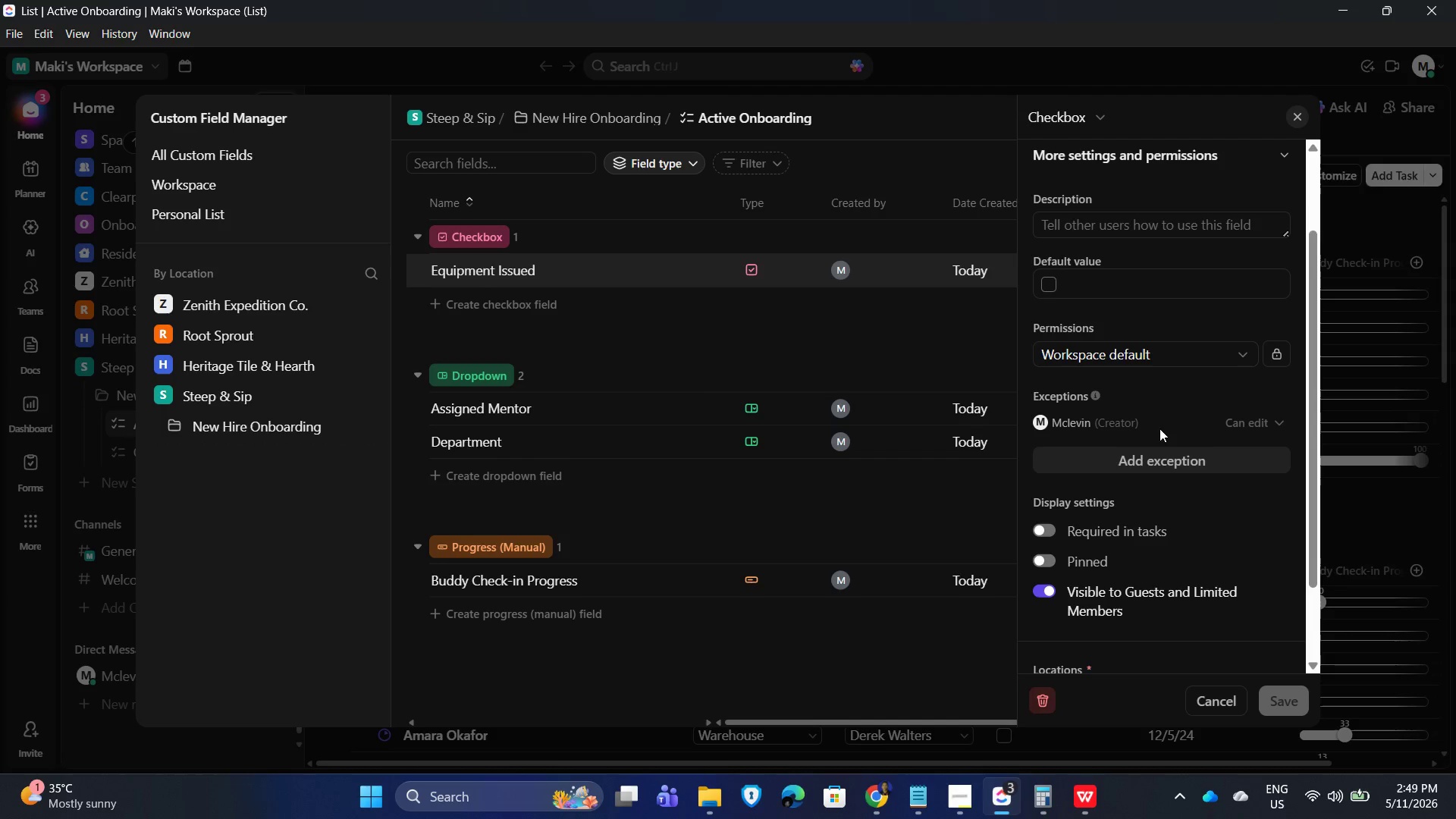 
scroll: coordinate [1164, 544], scroll_direction: down, amount: 1.0
 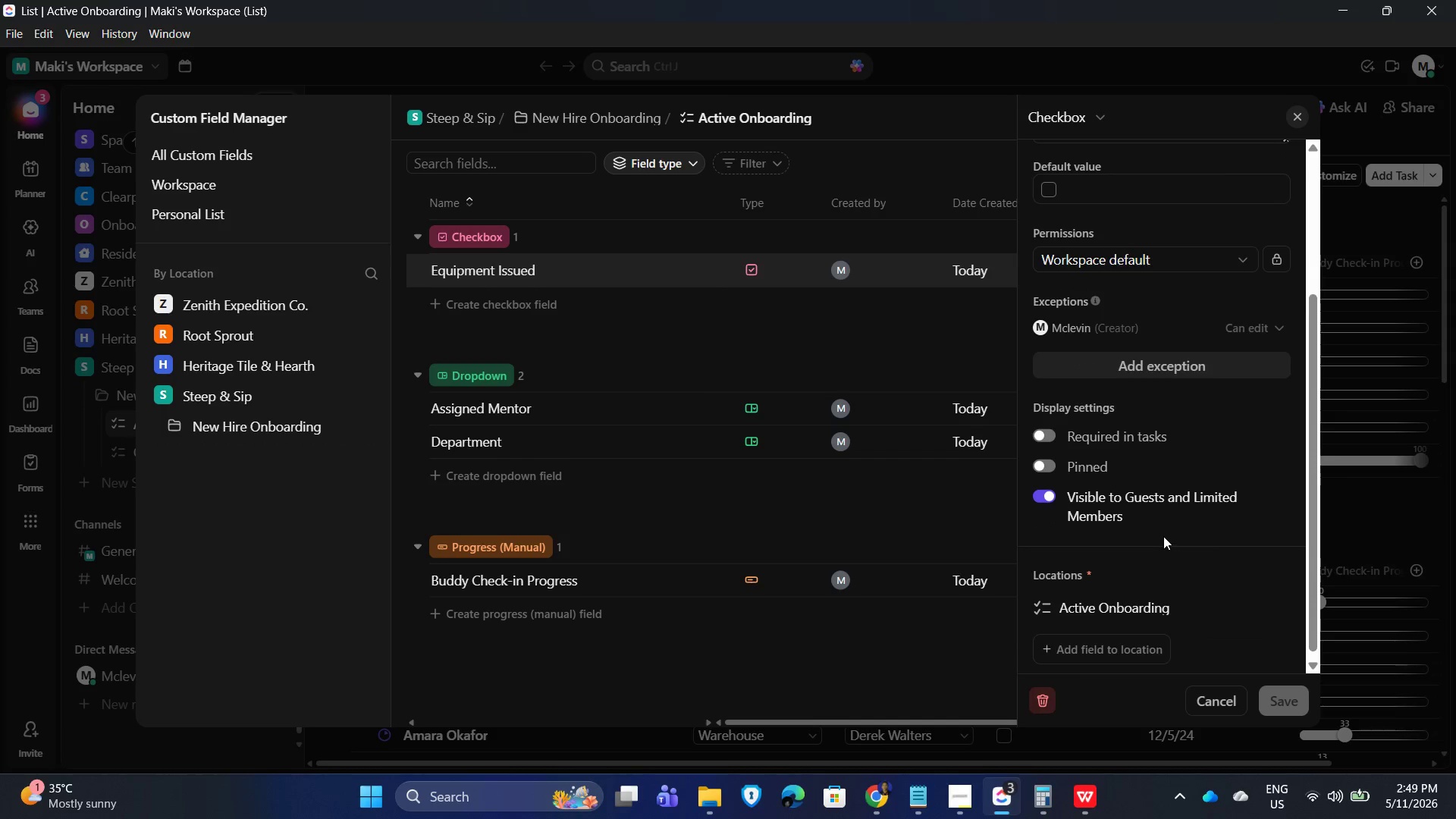 
scroll: coordinate [1164, 529], scroll_direction: up, amount: 3.0
 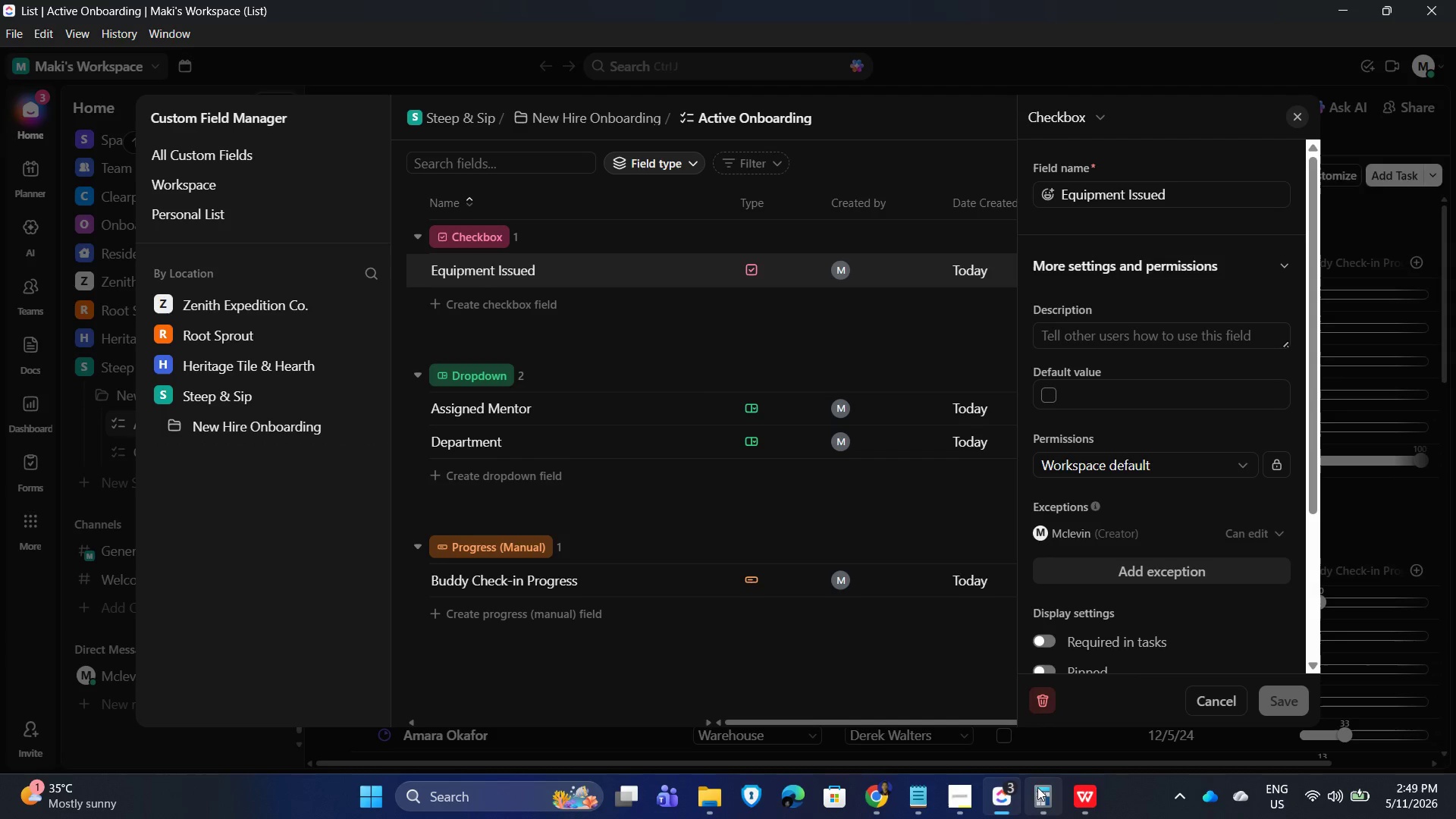 
left_click([1075, 795])
 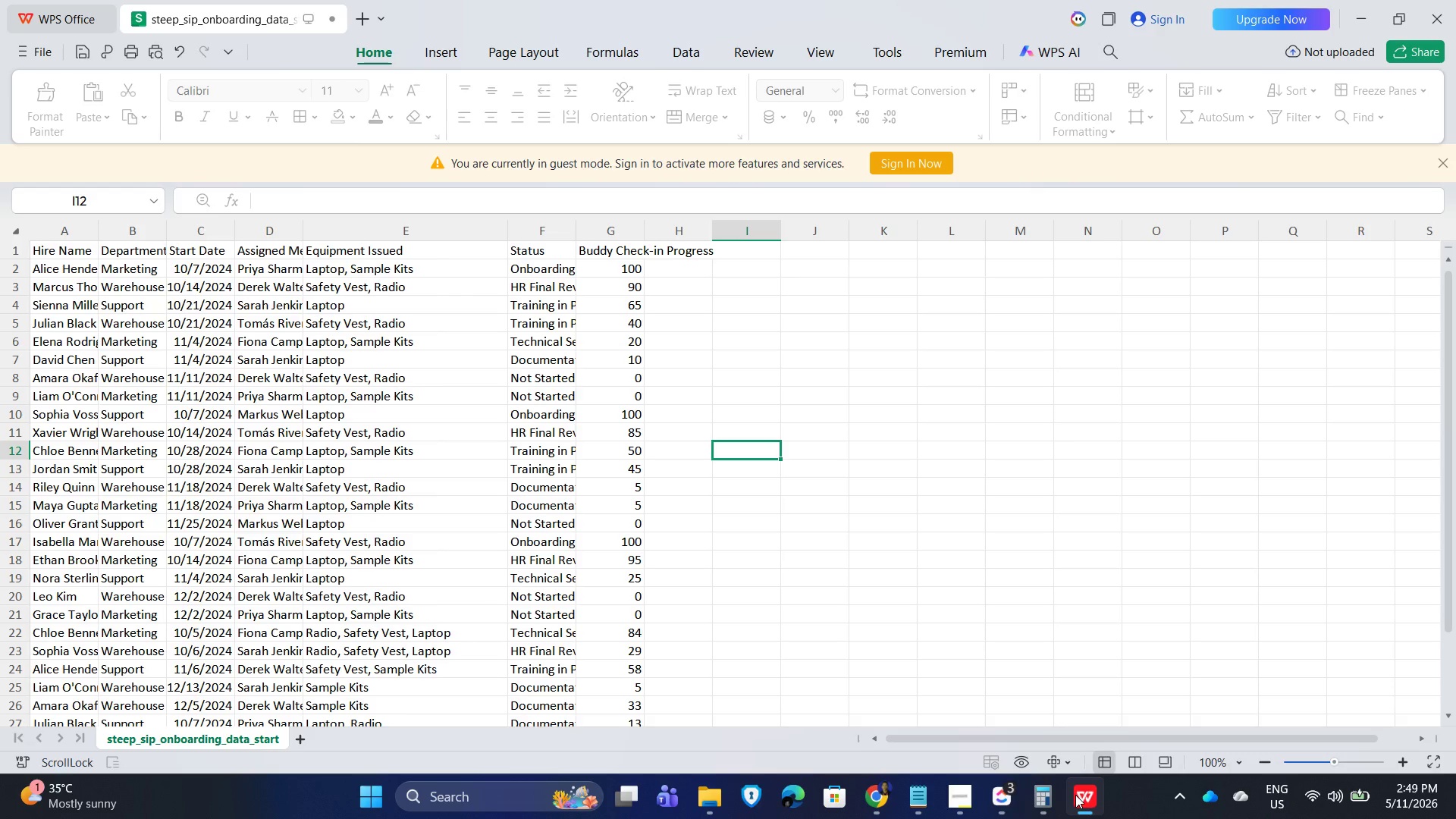 
left_click([1075, 795])
 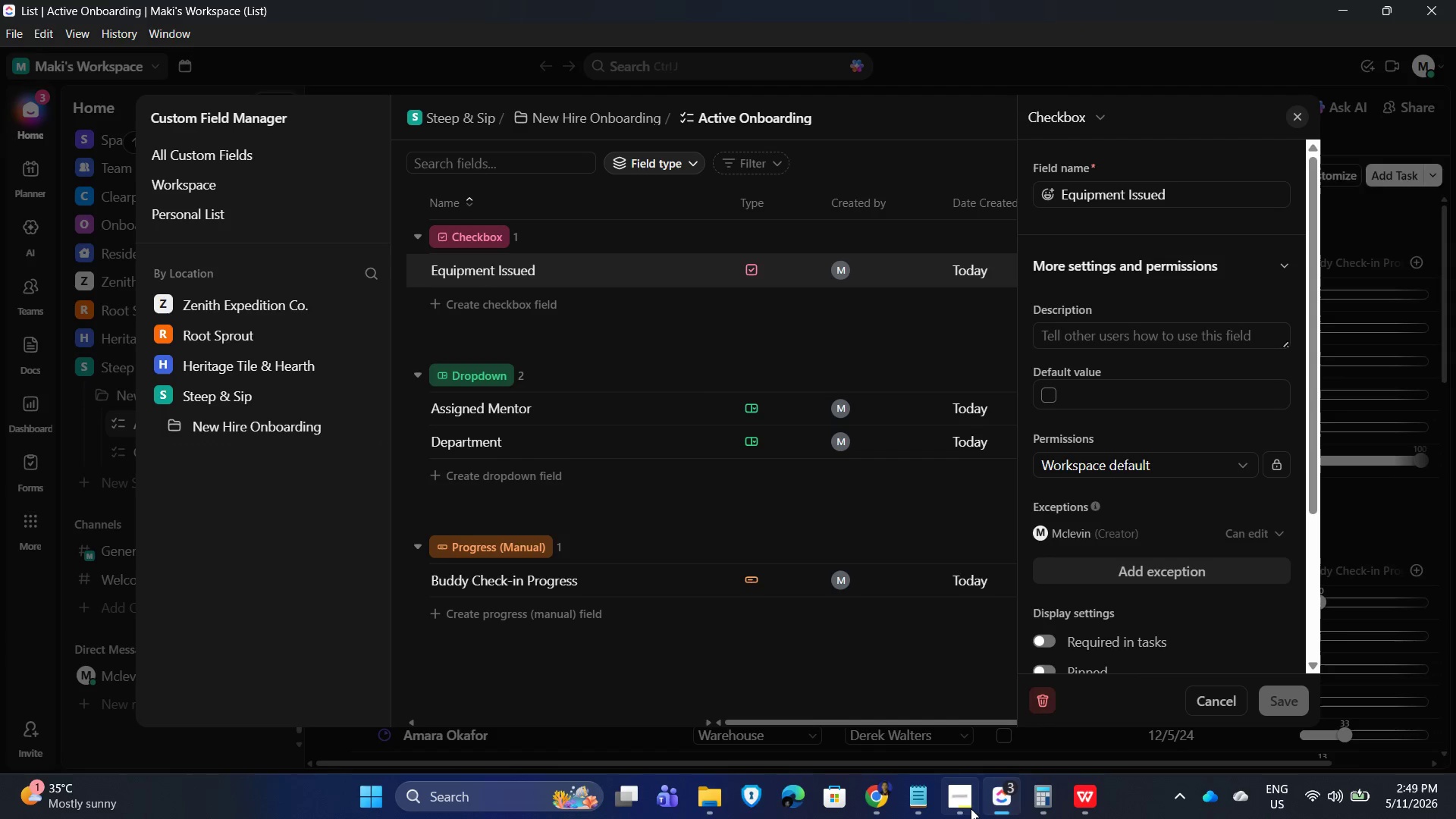 
left_click([959, 809])